 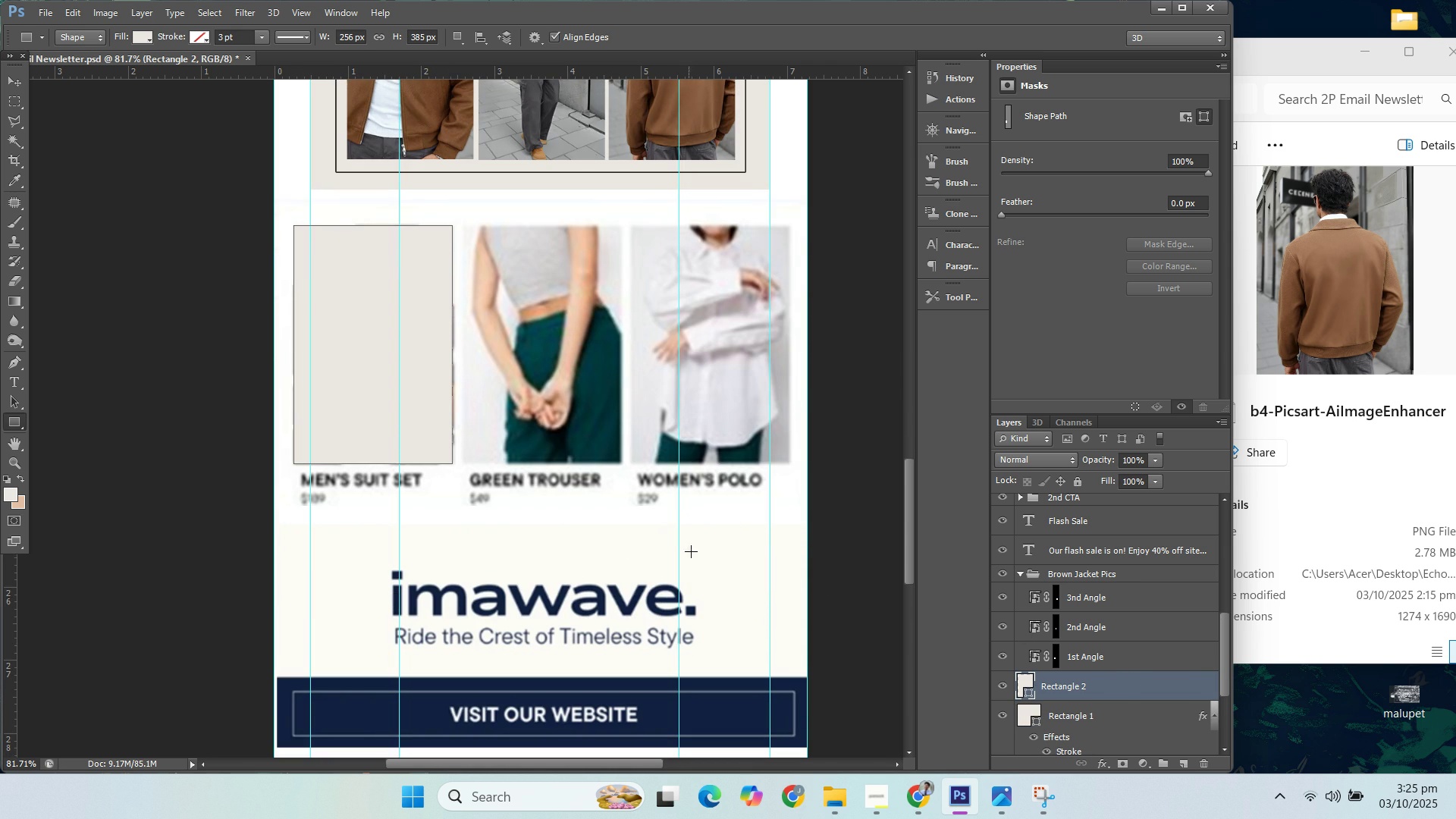 
scroll: coordinate [732, 540], scroll_direction: down, amount: 5.0
 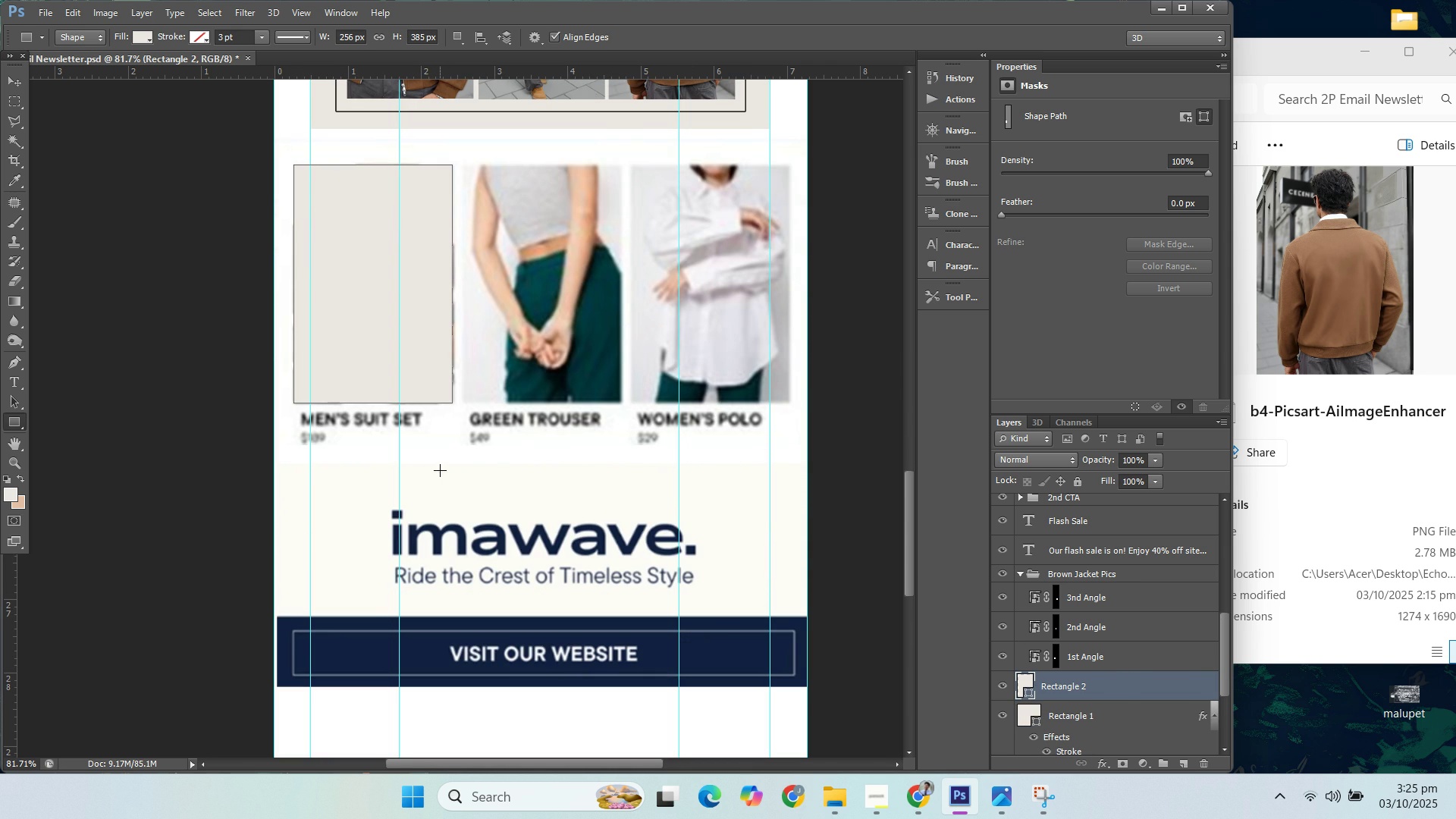 
scroll: coordinate [718, 507], scroll_direction: up, amount: 8.0
 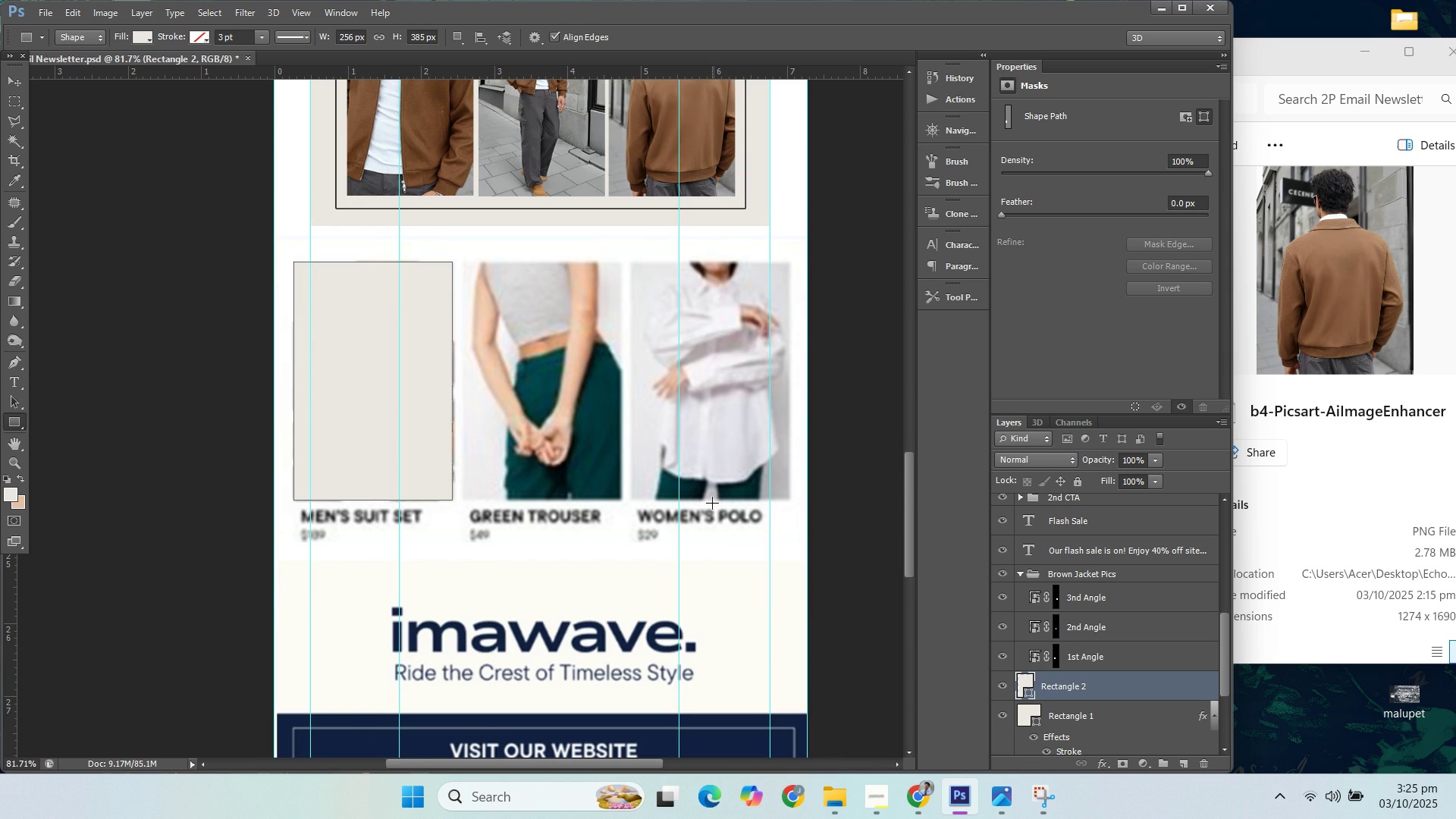 
scroll: coordinate [714, 503], scroll_direction: down, amount: 5.0
 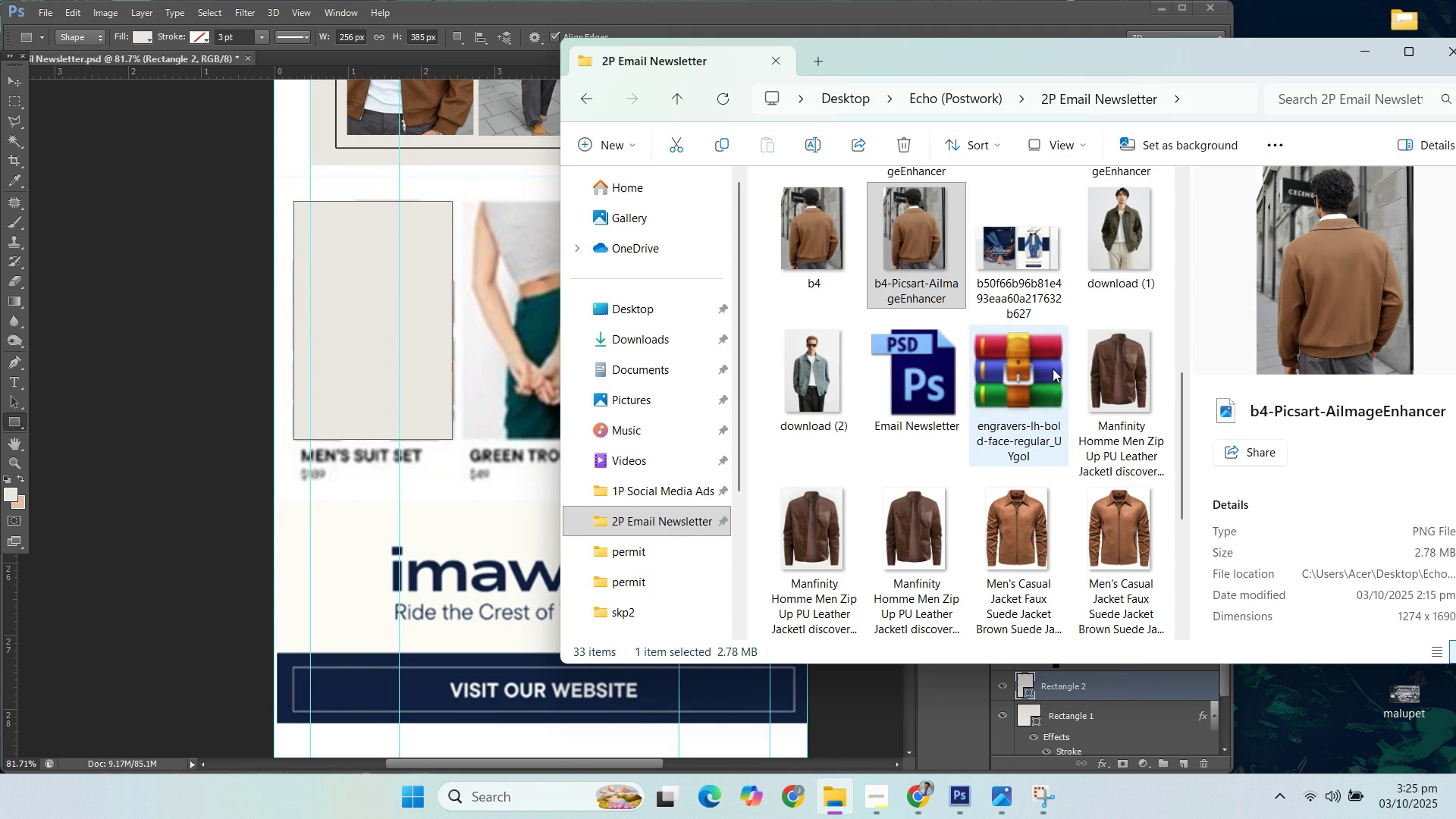 
left_click([1157, 260])
 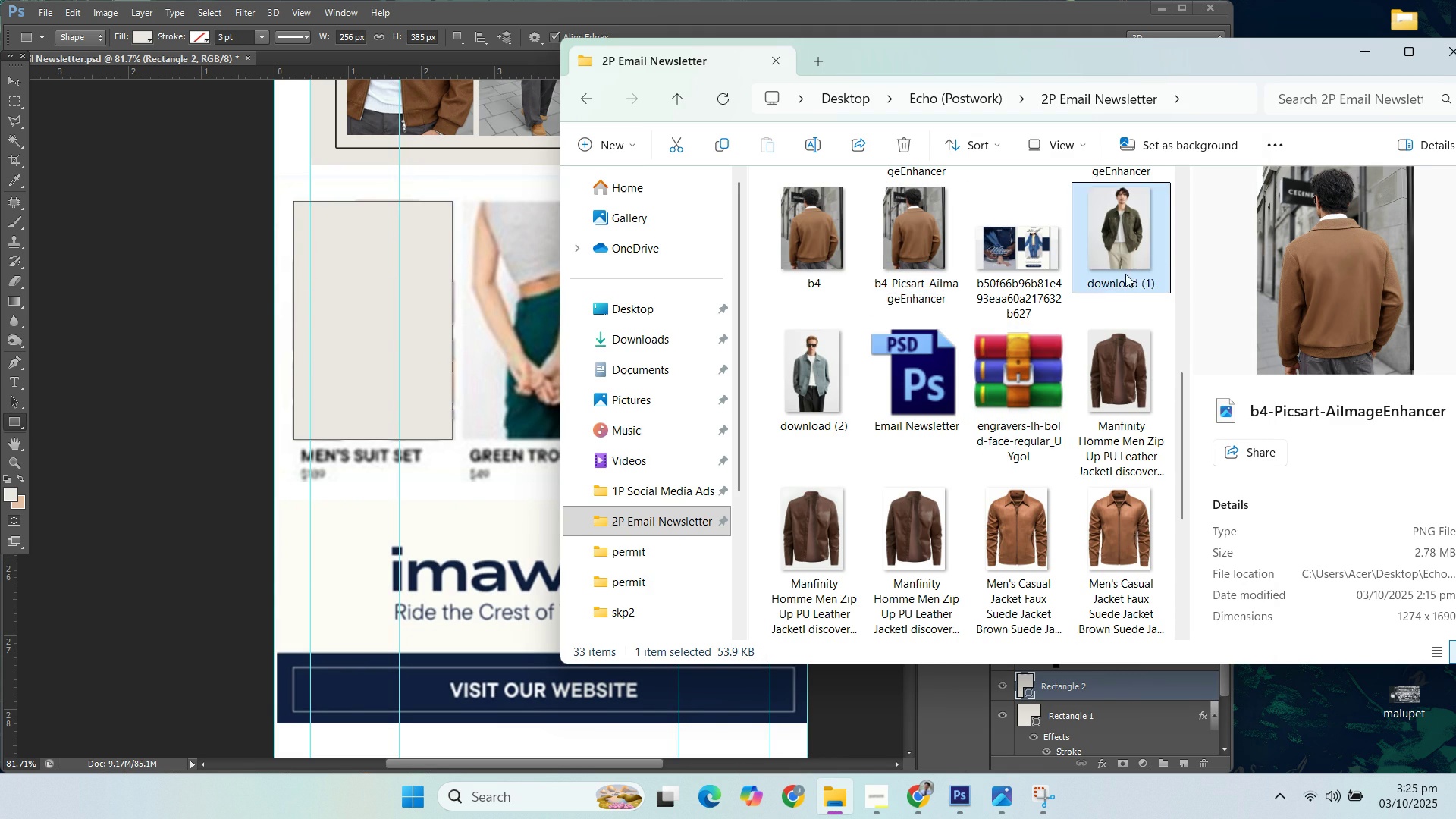 
scroll: coordinate [1131, 388], scroll_direction: up, amount: 3.0
 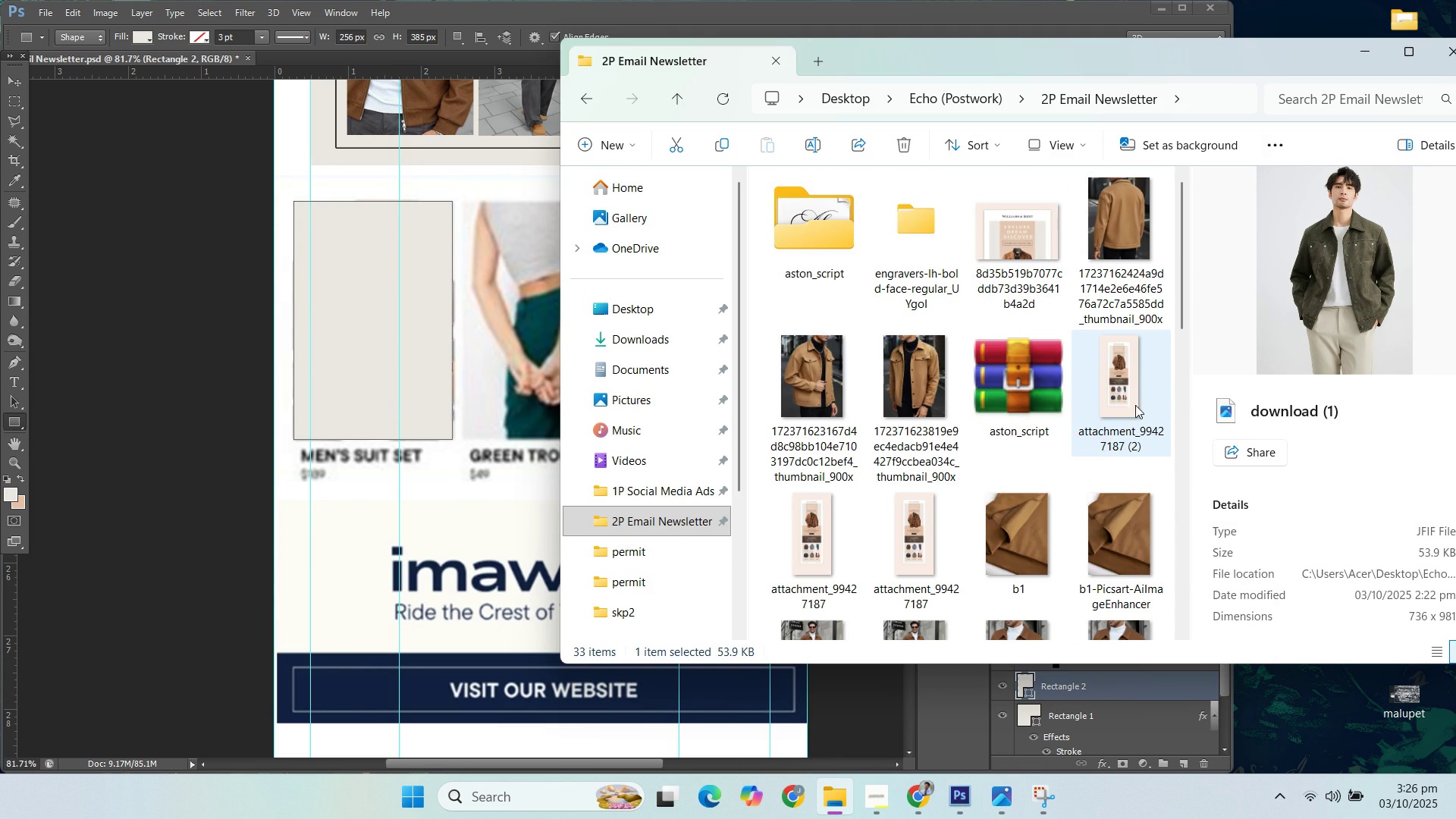 
scroll: coordinate [1134, 413], scroll_direction: down, amount: 1.0
 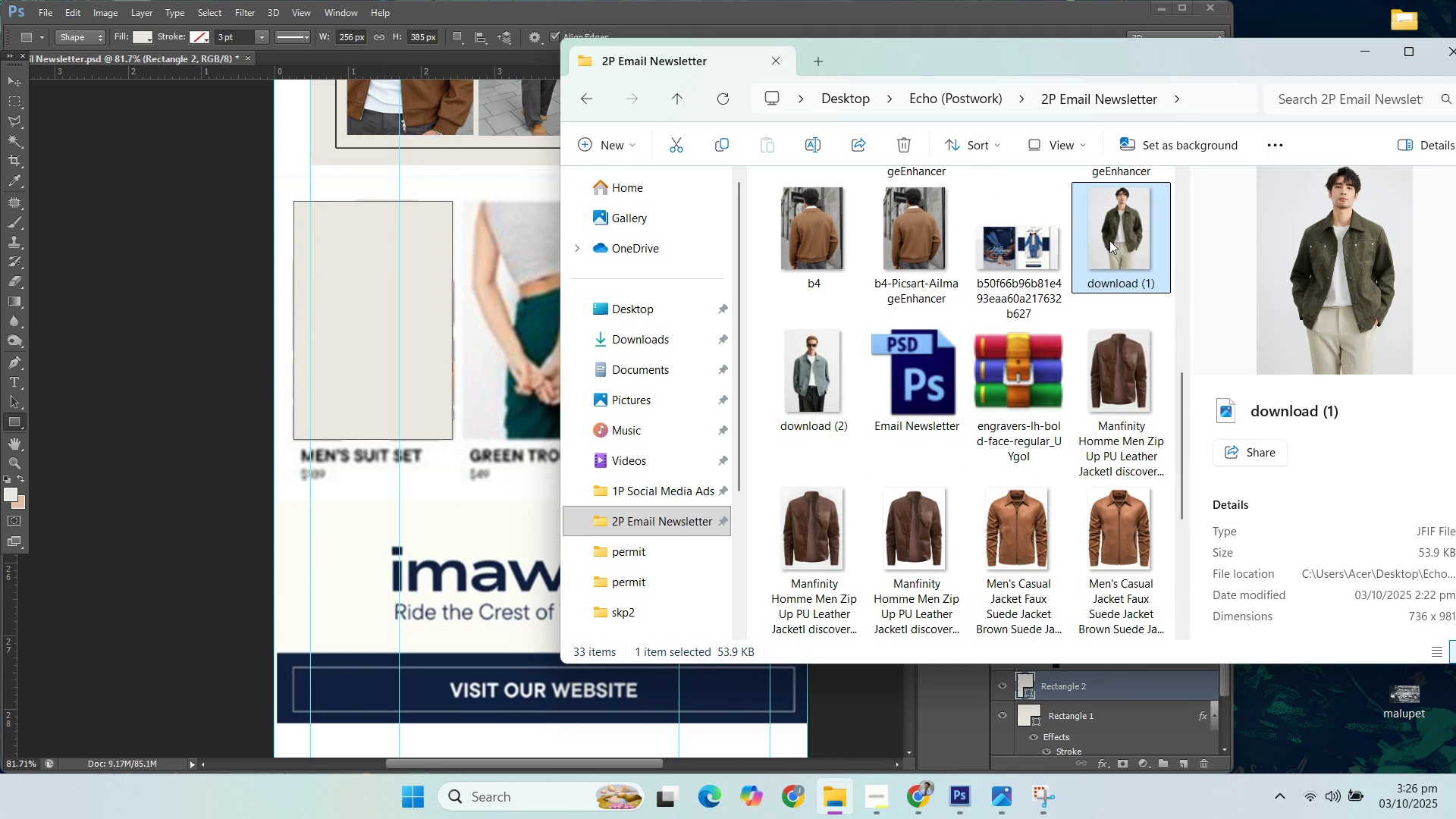 
left_click([1109, 240])